 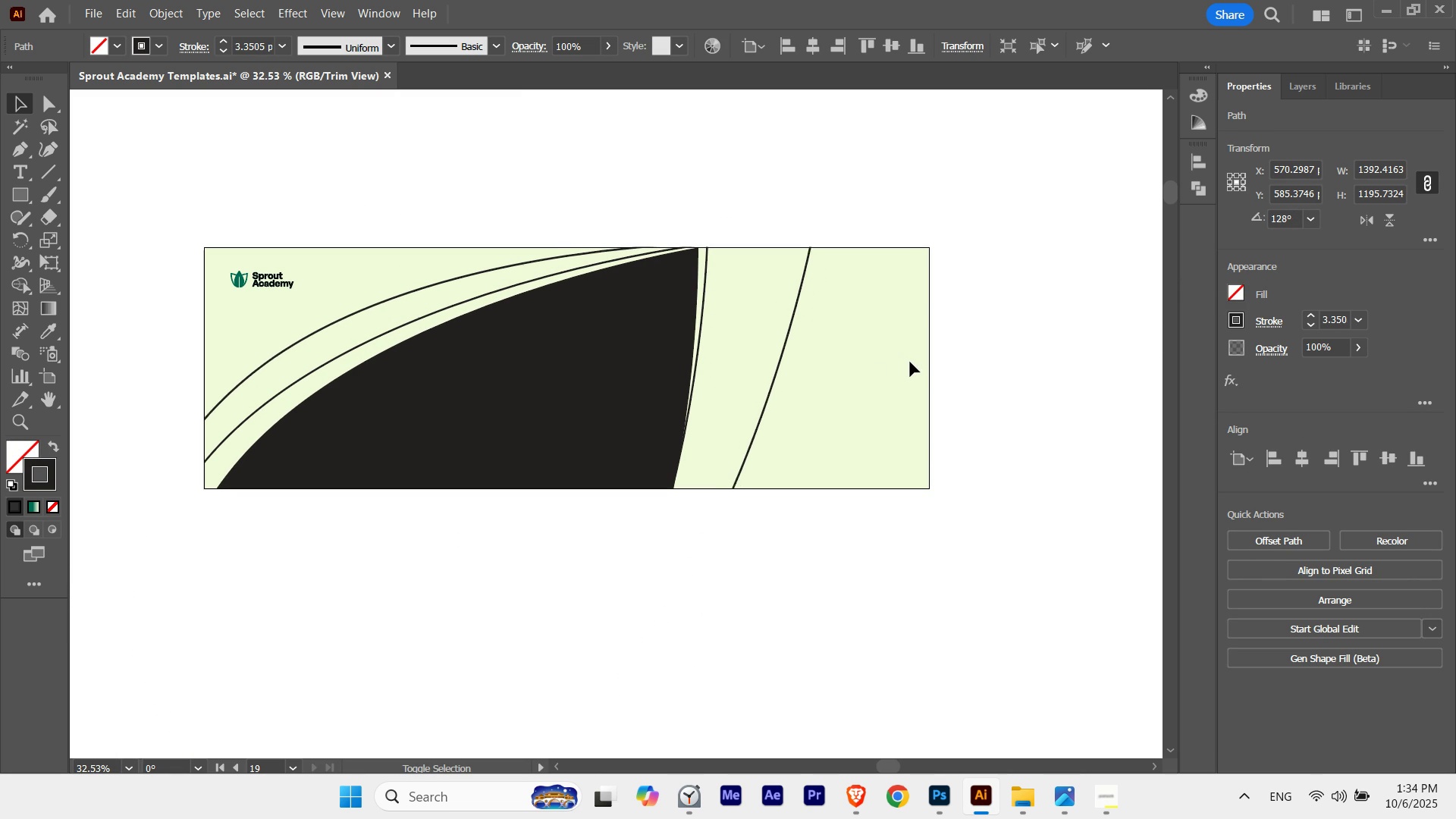 
key(Shift+ArrowLeft)
 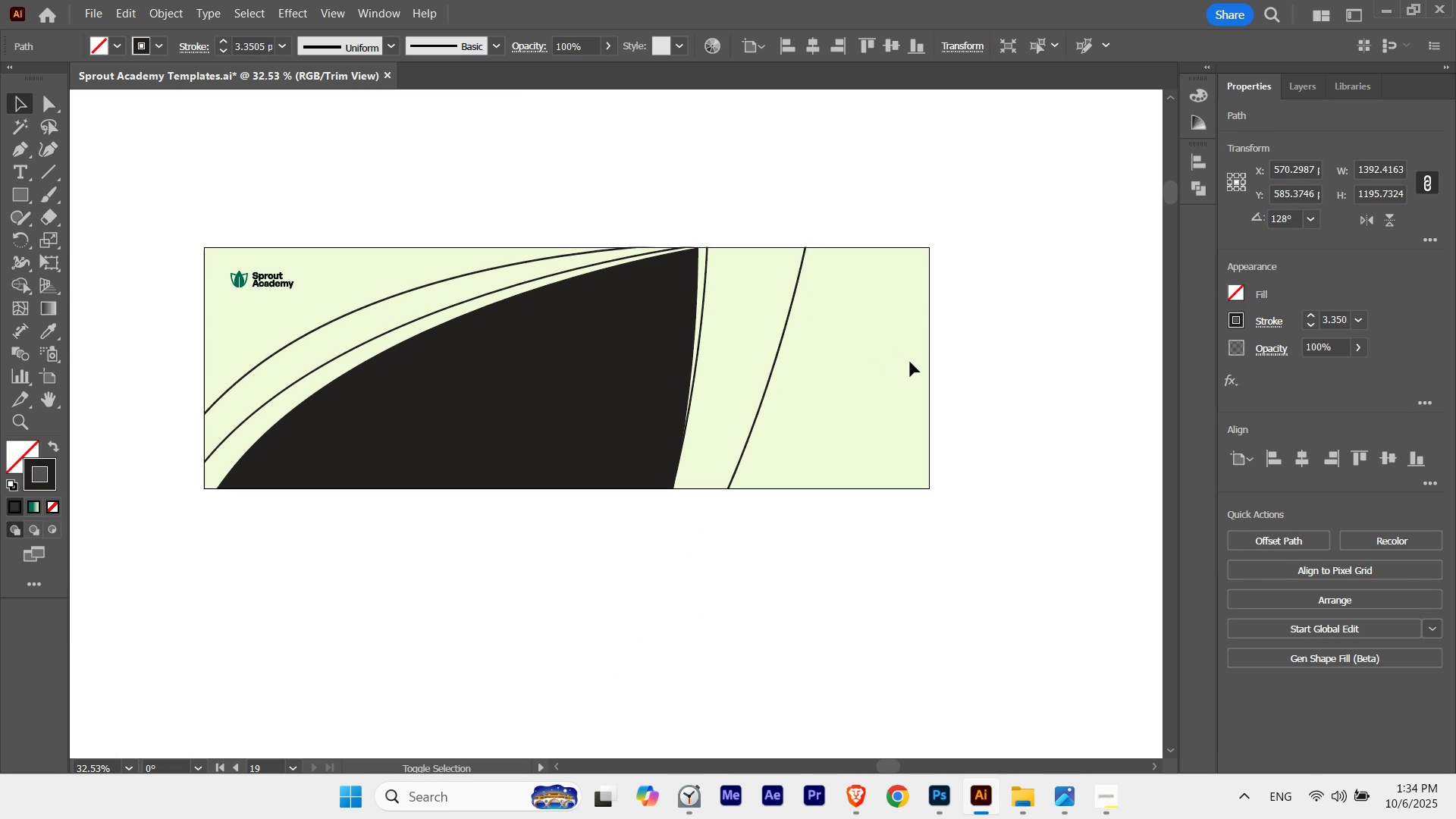 
key(Shift+ArrowLeft)
 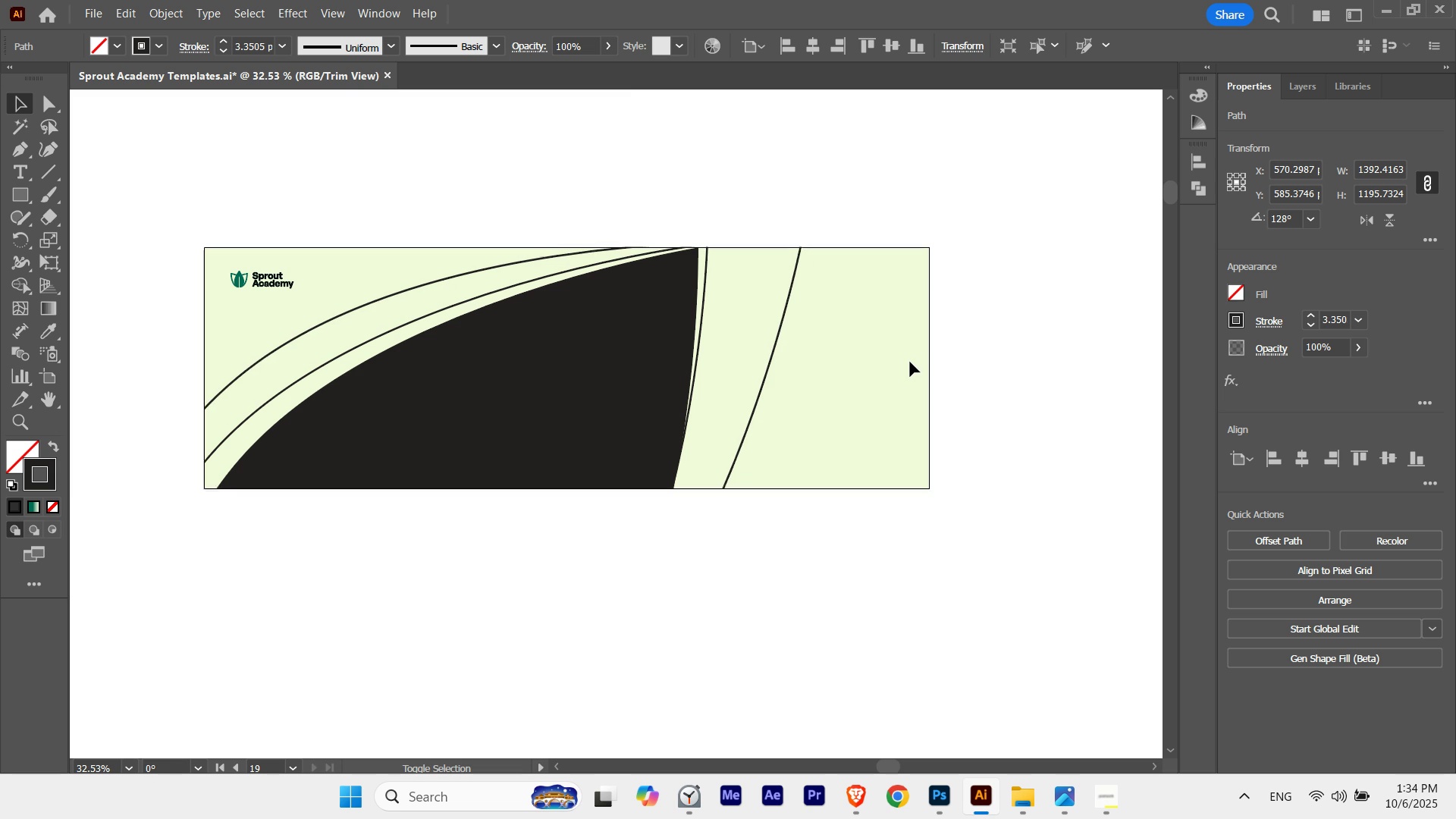 
key(Shift+ArrowLeft)
 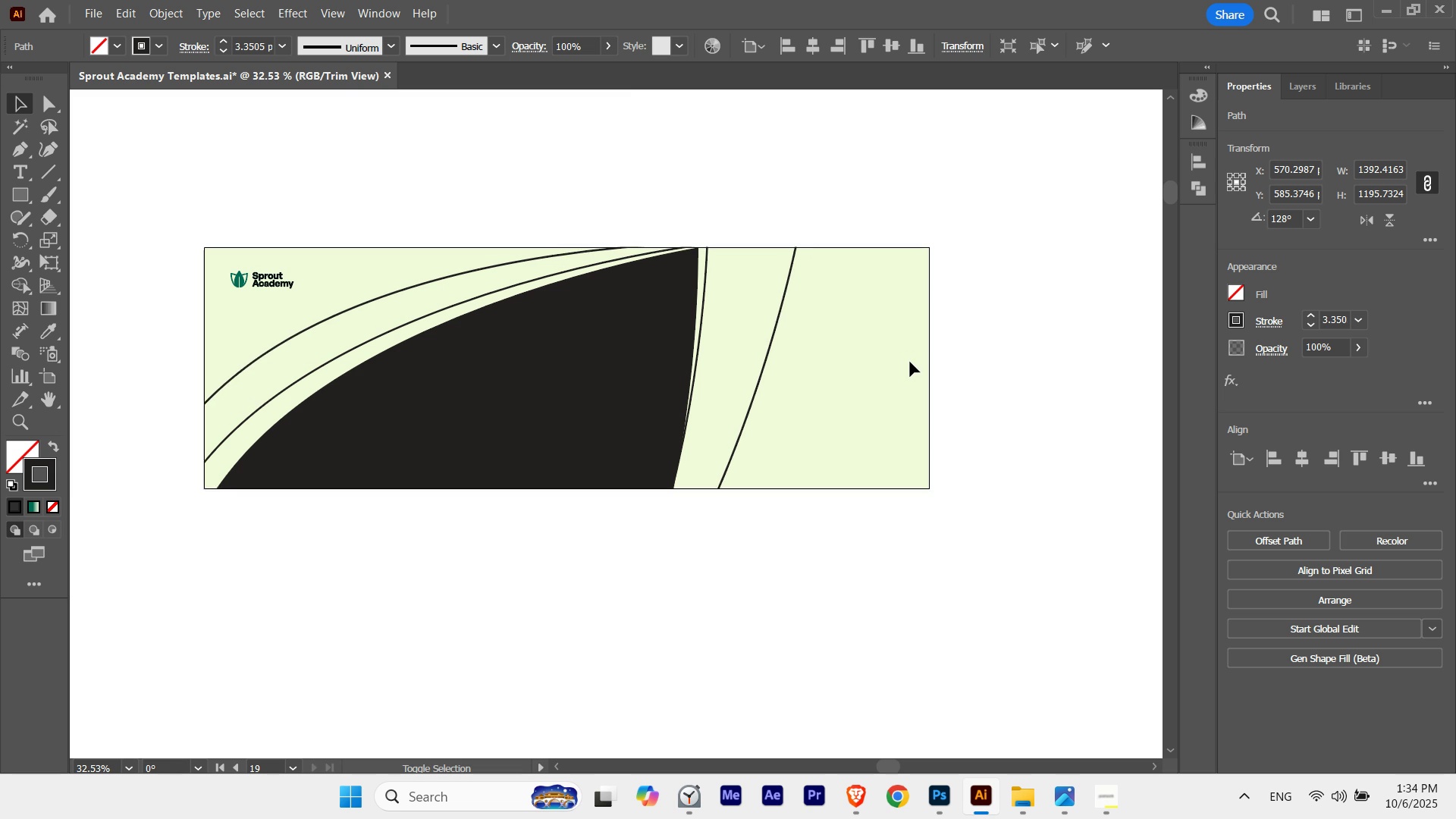 
key(Shift+ArrowLeft)
 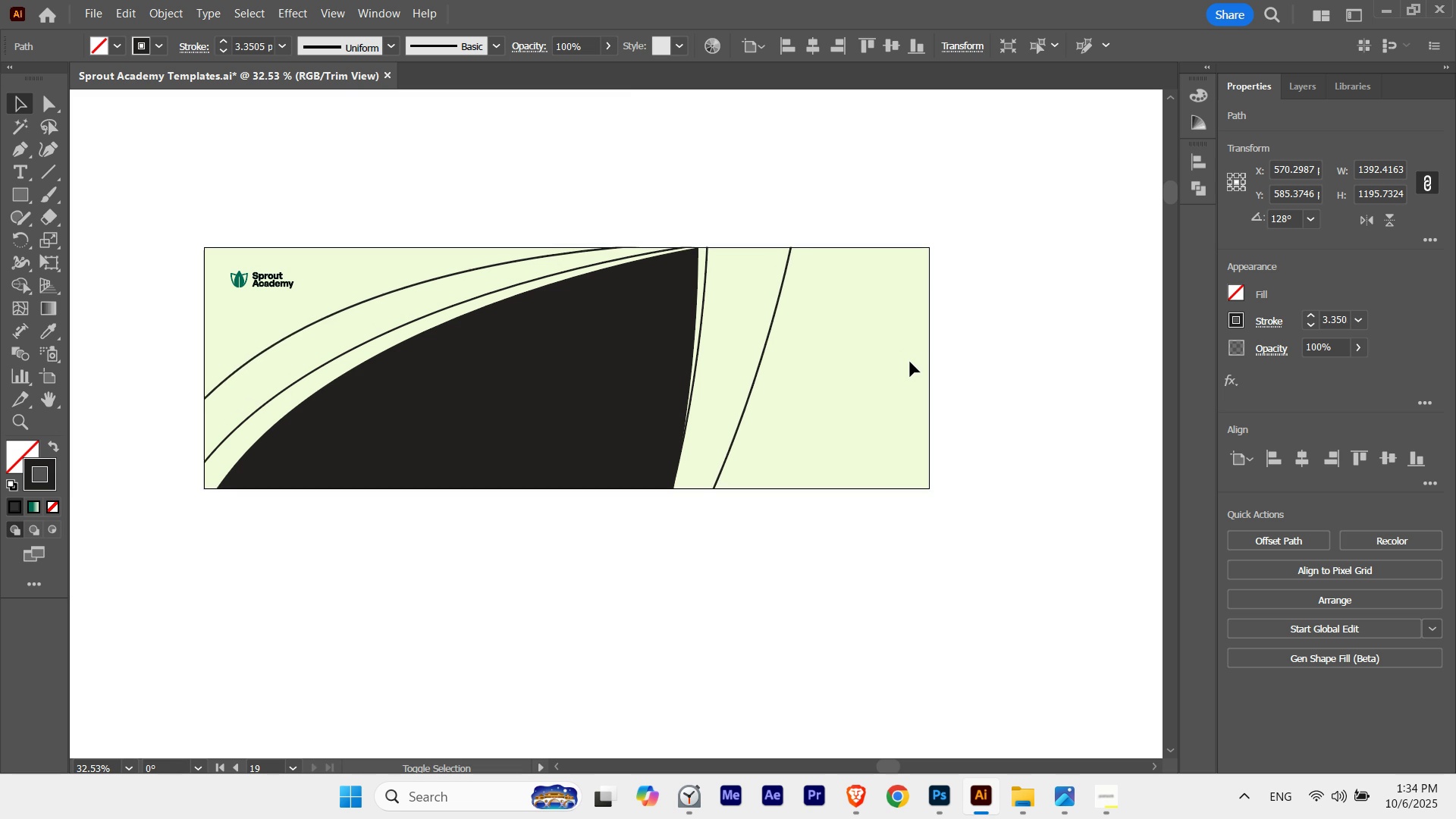 
key(Shift+ArrowLeft)
 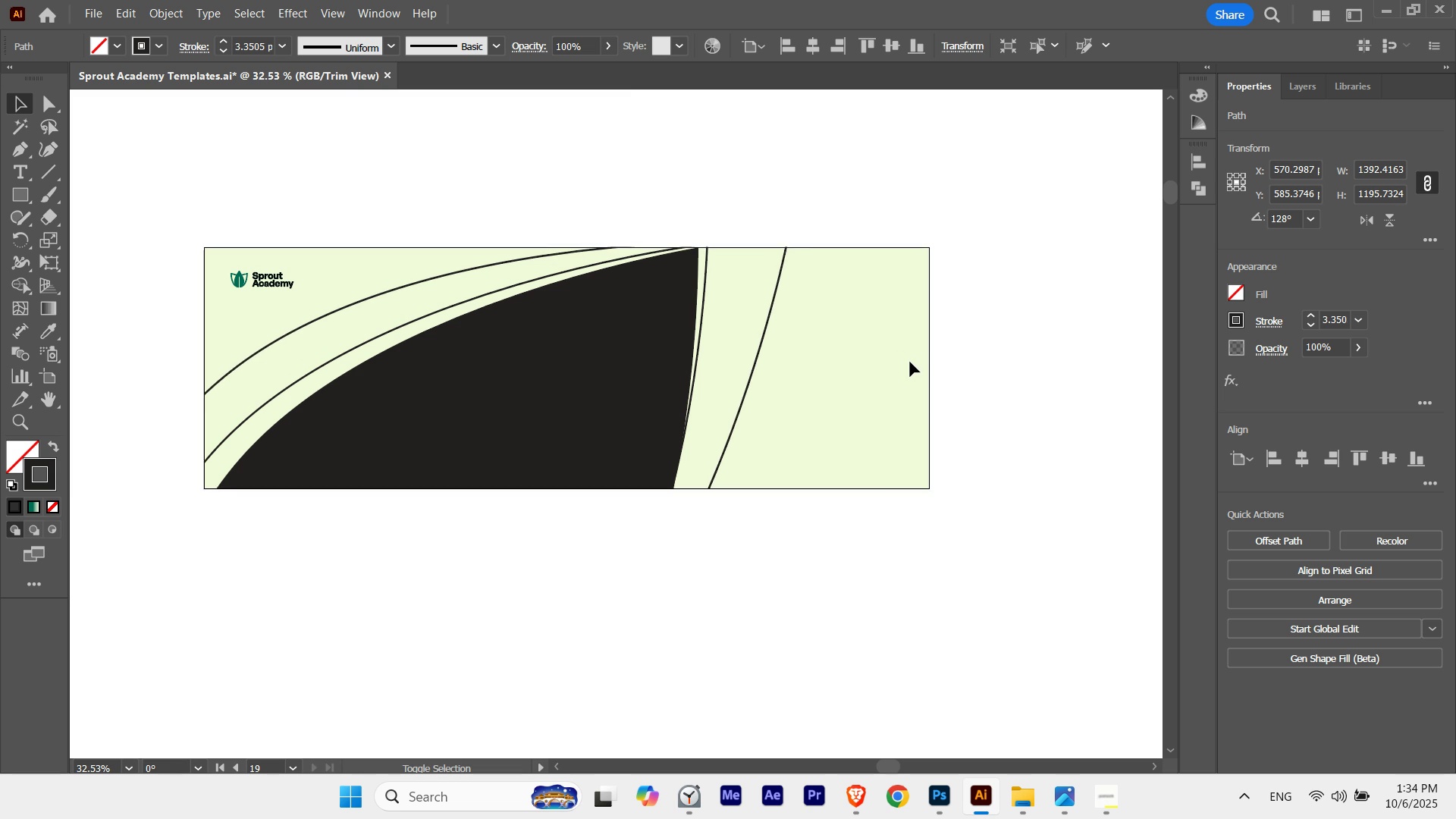 
key(Shift+ArrowLeft)
 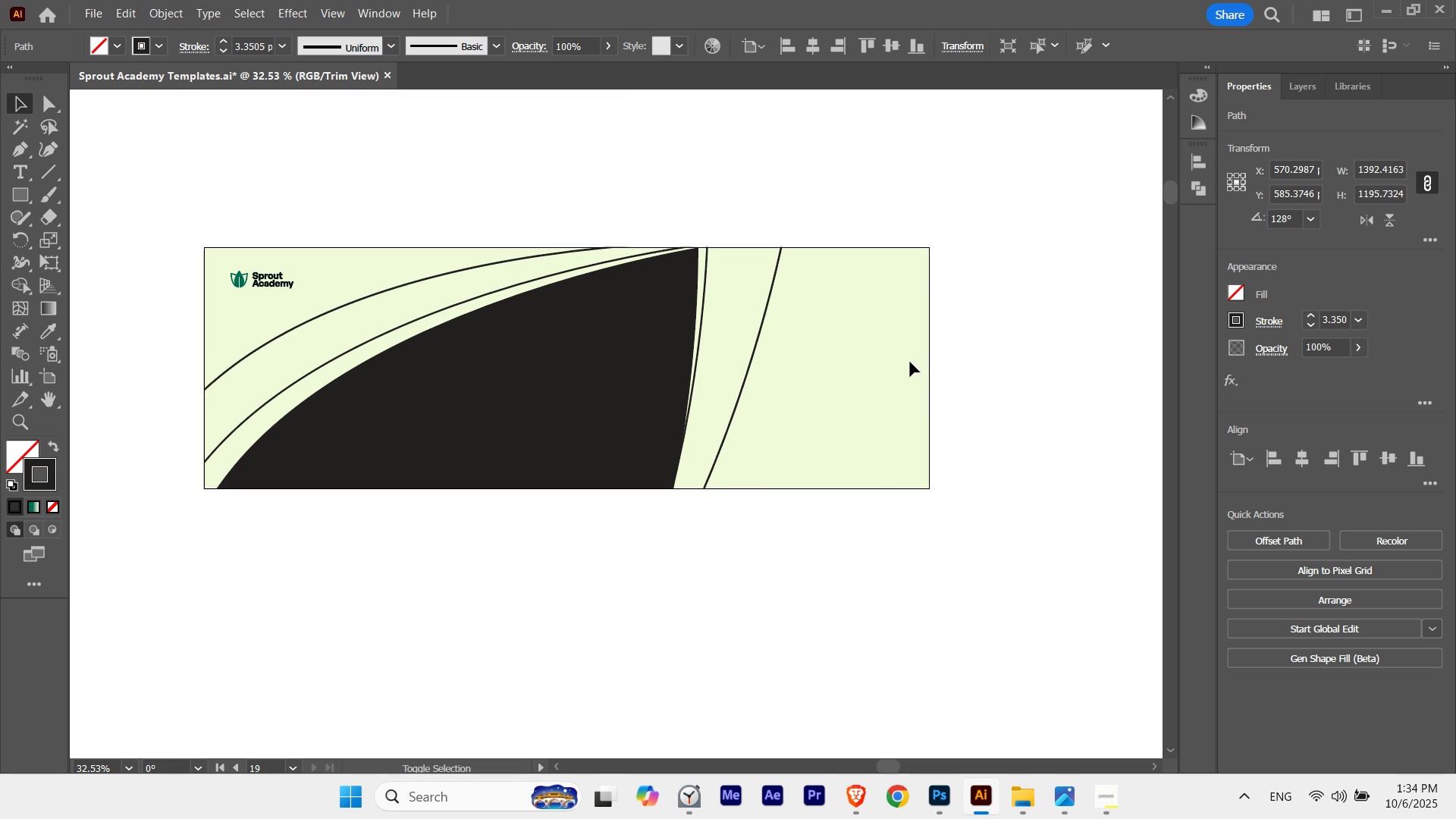 
key(Shift+ArrowLeft)
 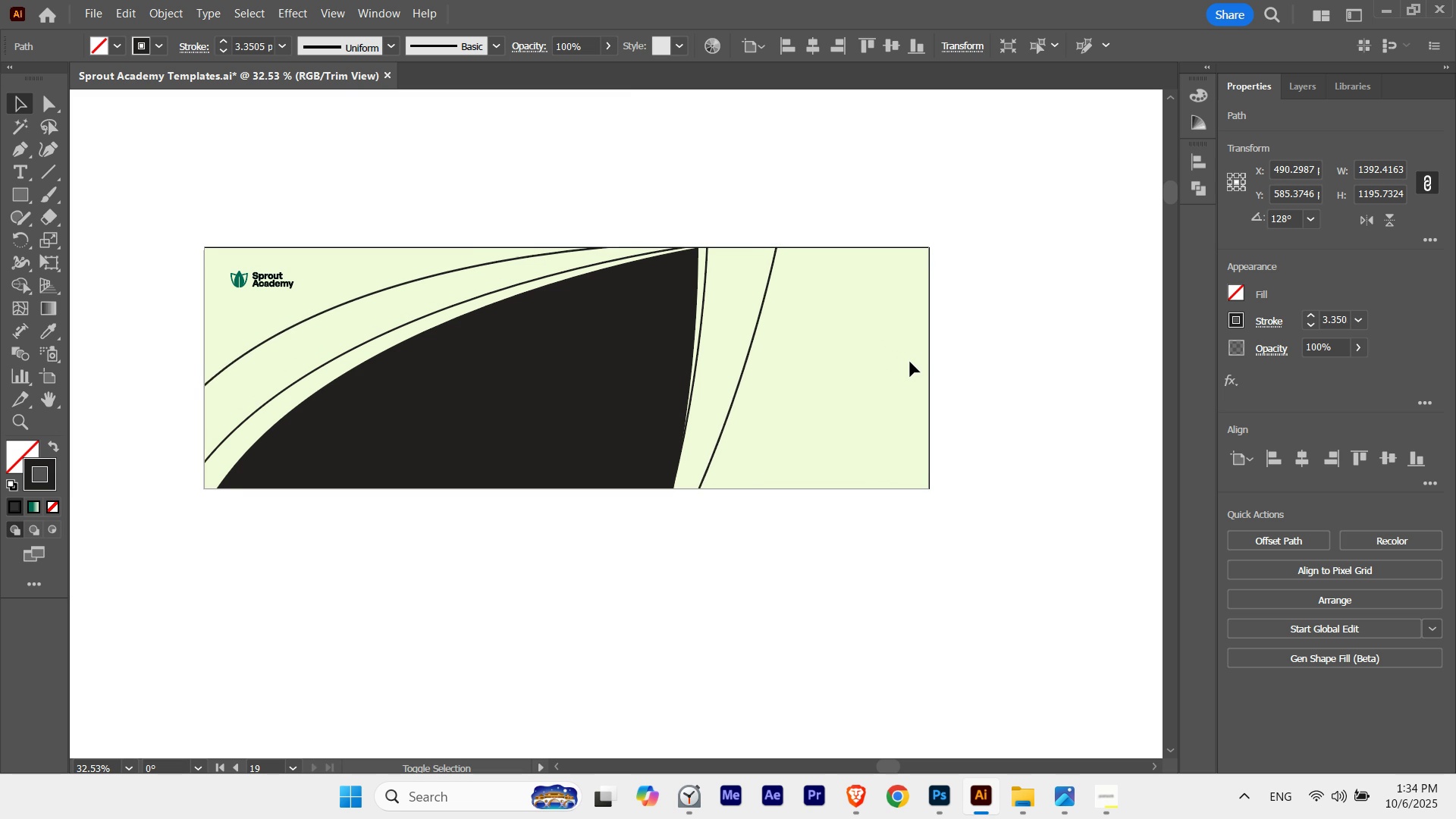 
key(Shift+ArrowDown)
 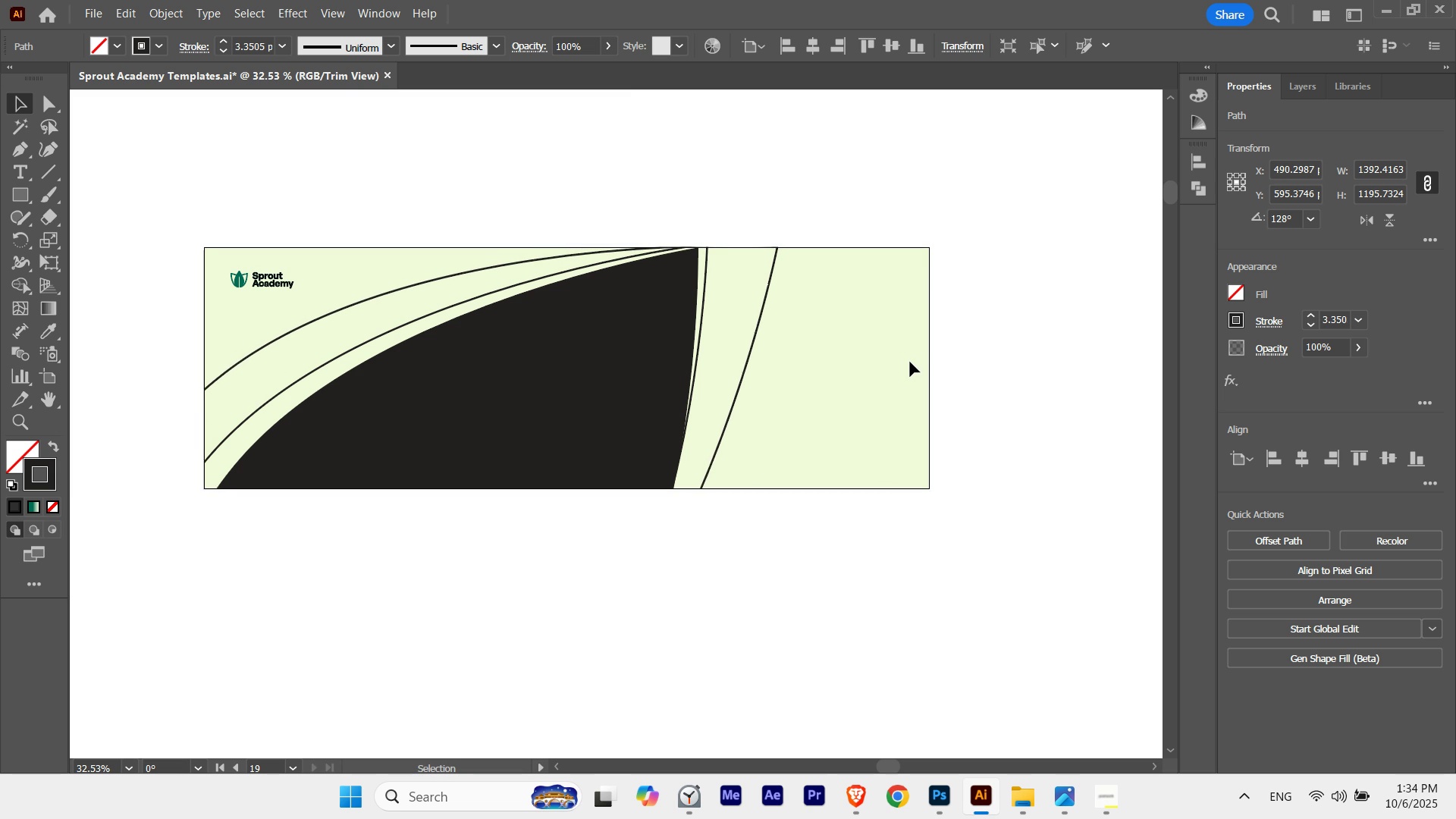 
key(ArrowUp)
 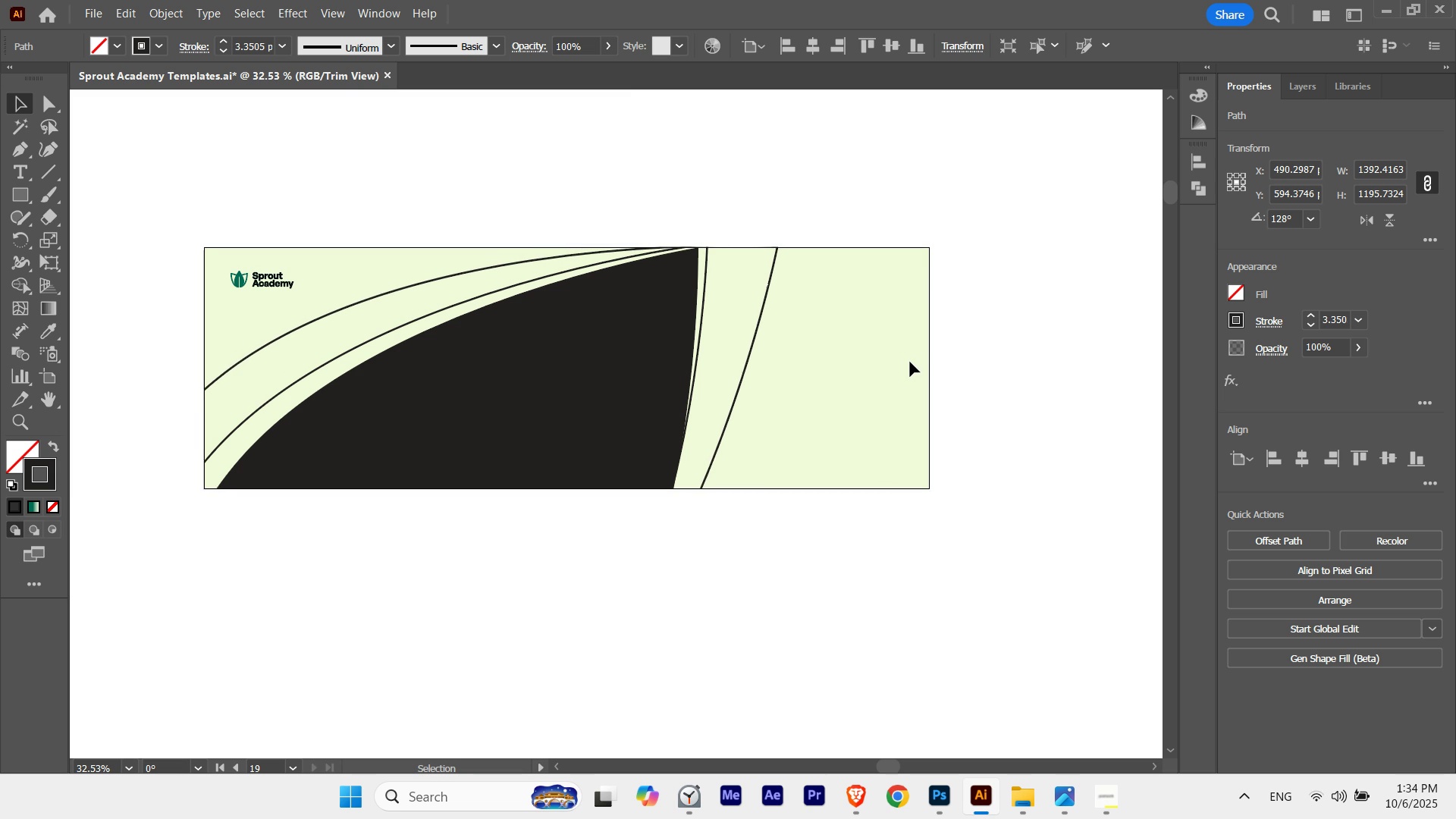 
key(ArrowUp)
 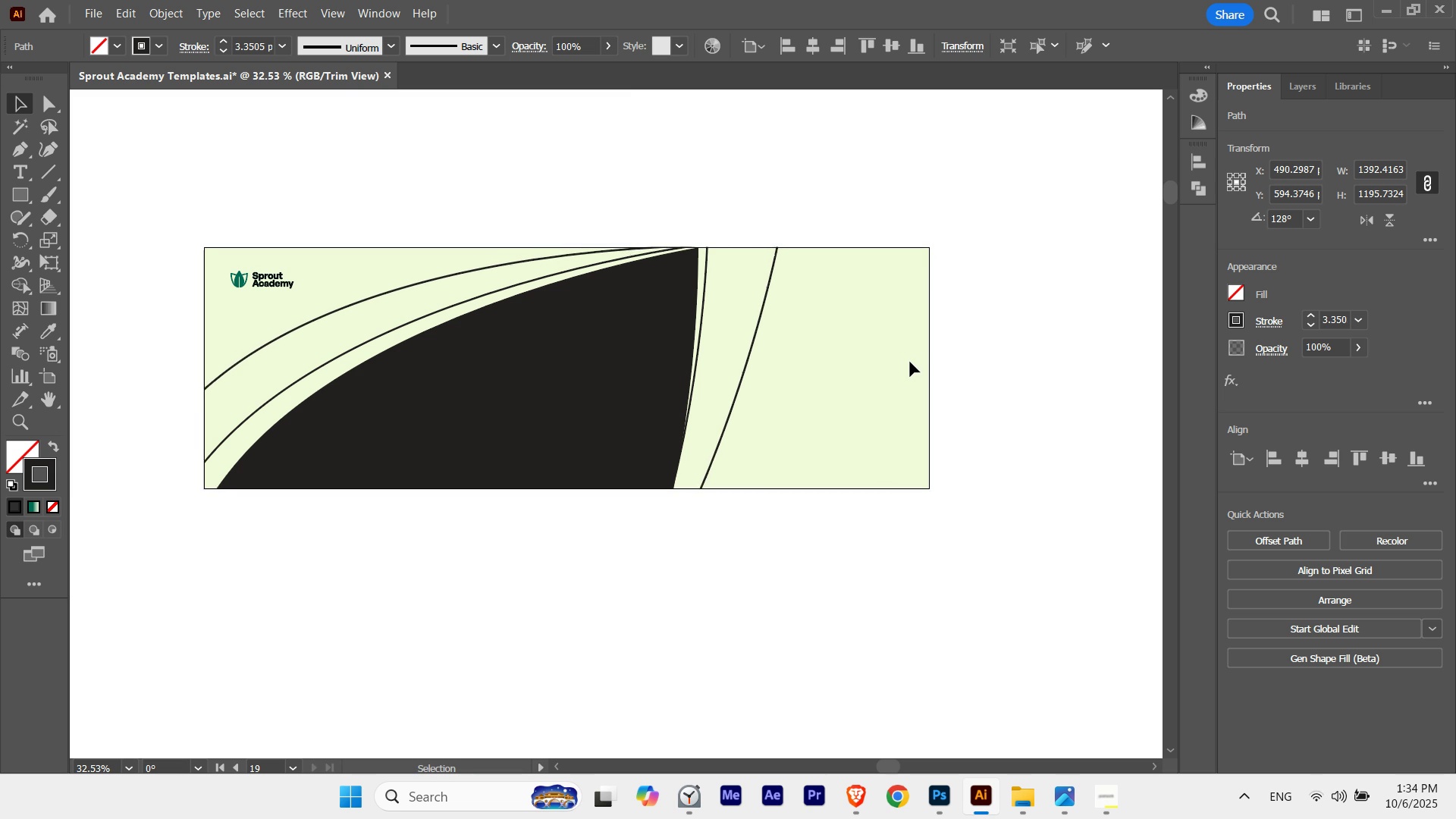 
key(ArrowUp)
 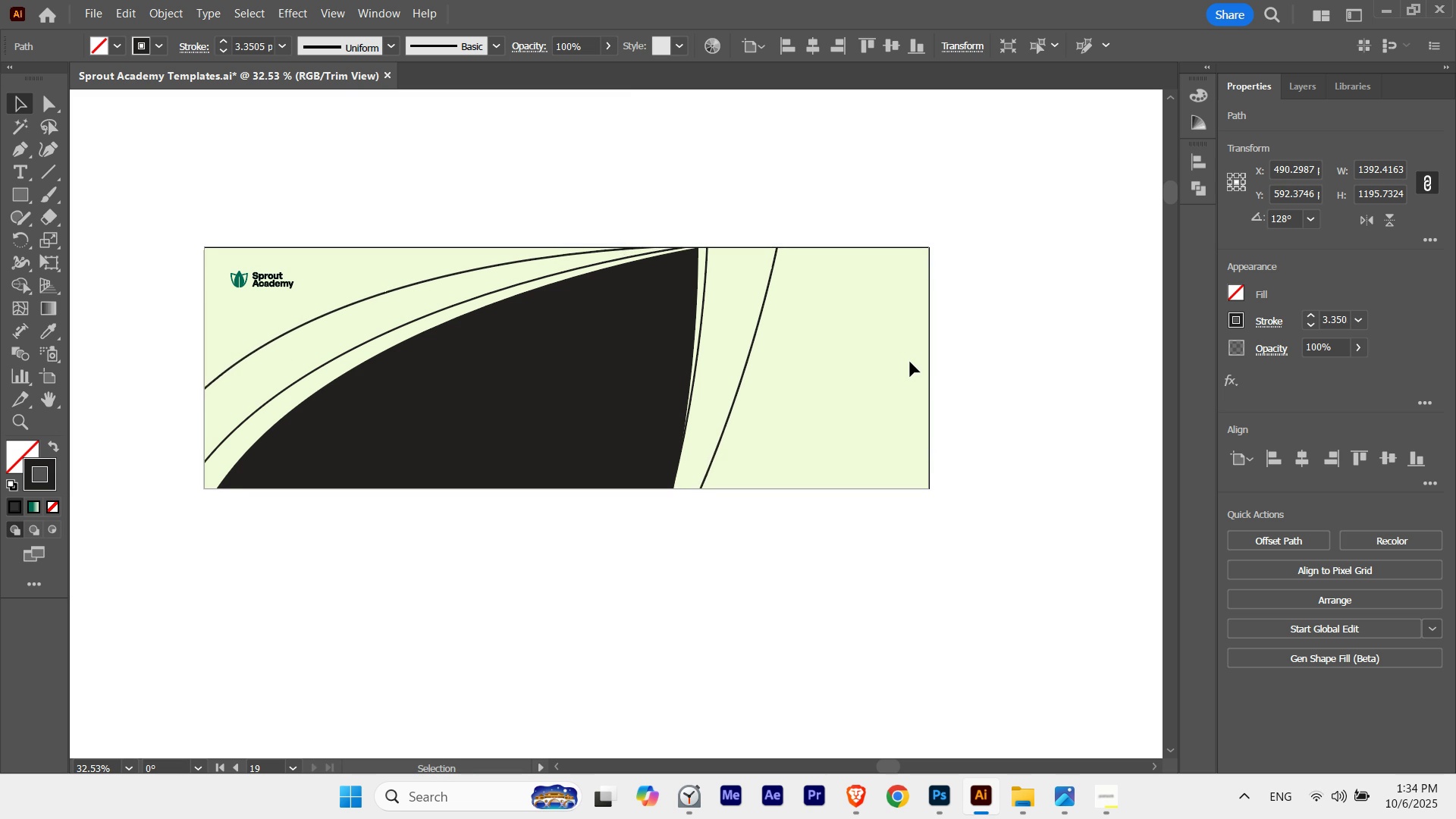 
key(ArrowDown)